 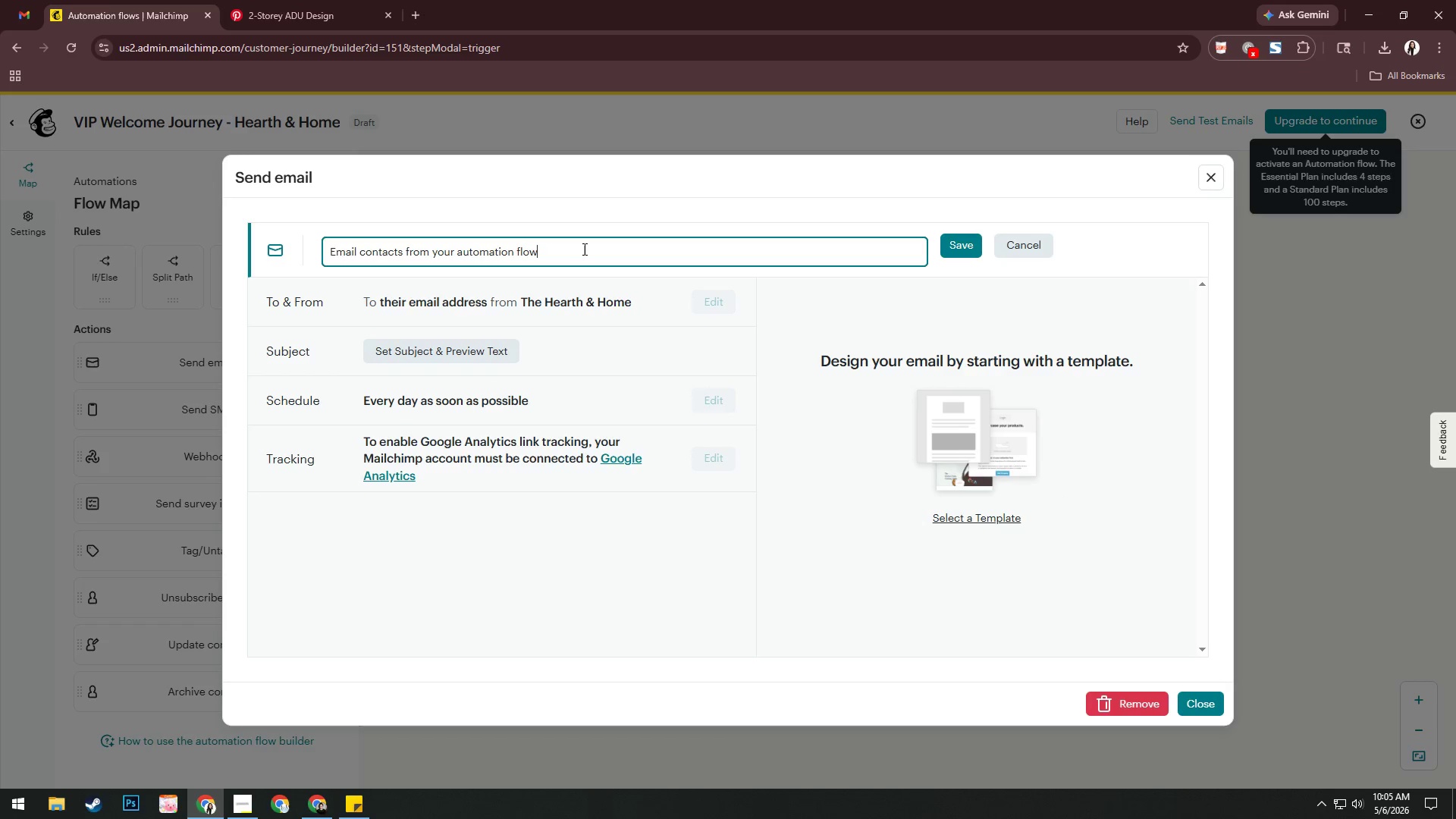 
key(Control+S)
 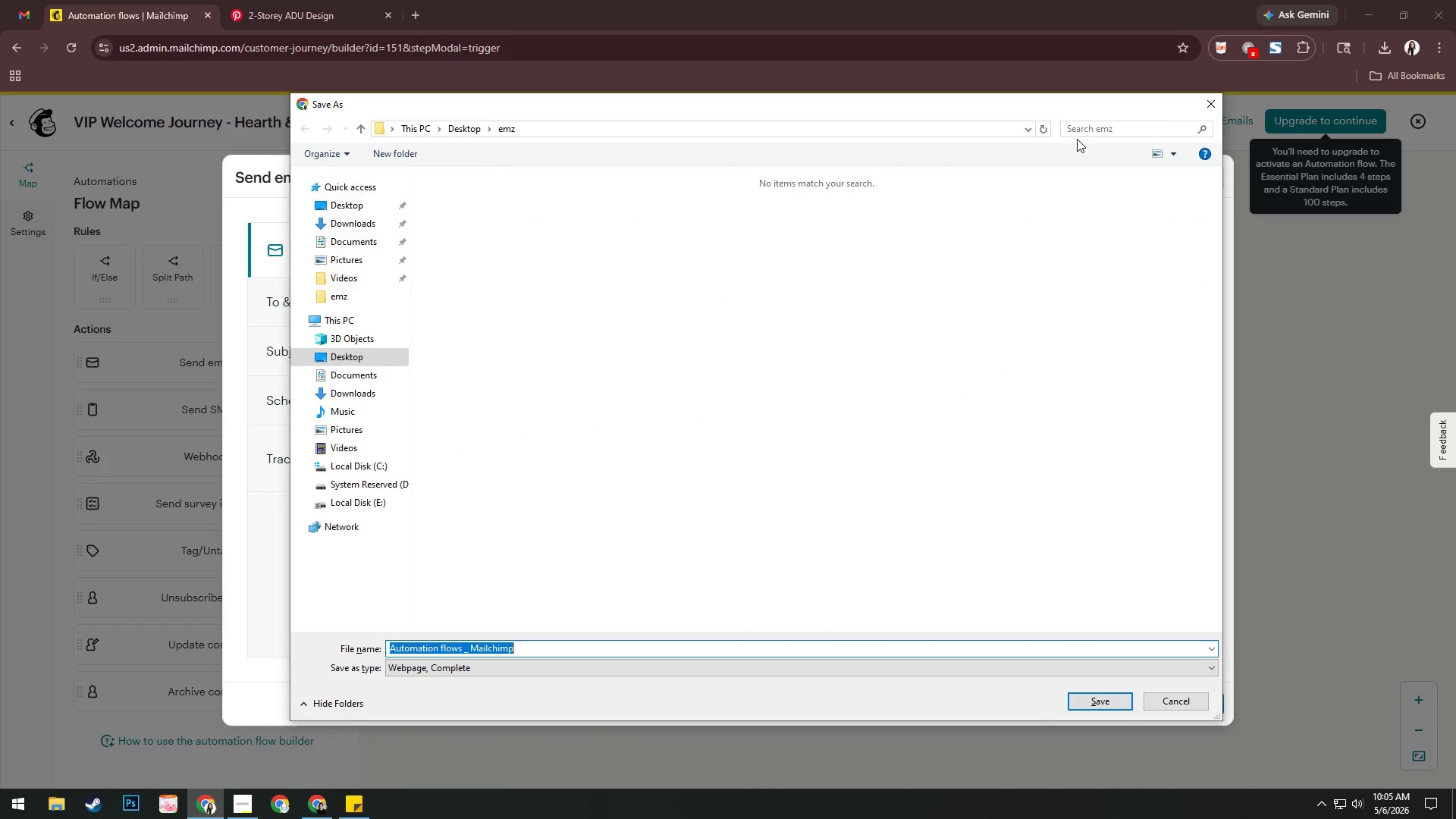 
left_click([1210, 107])
 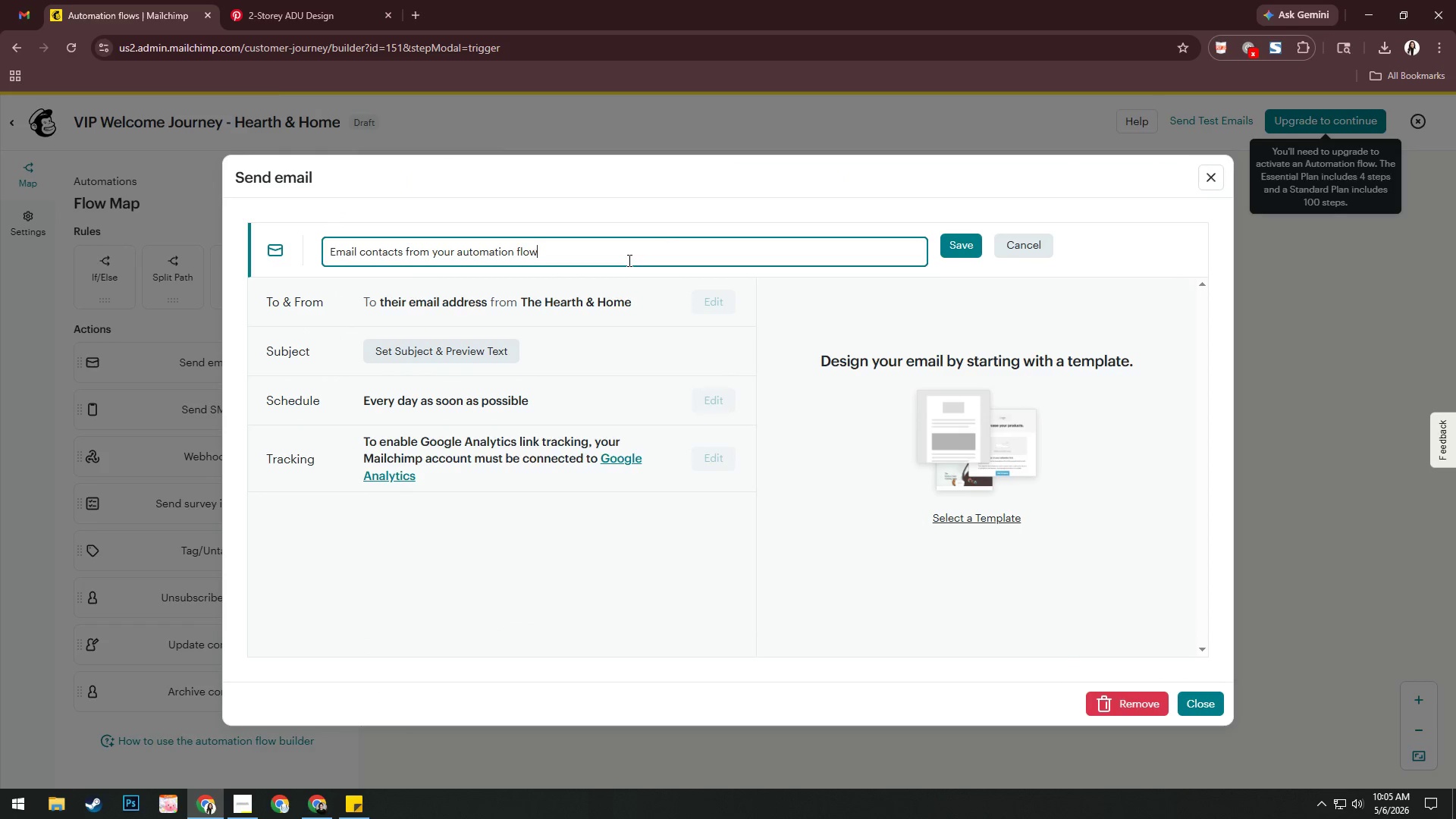 
key(Control+A)
 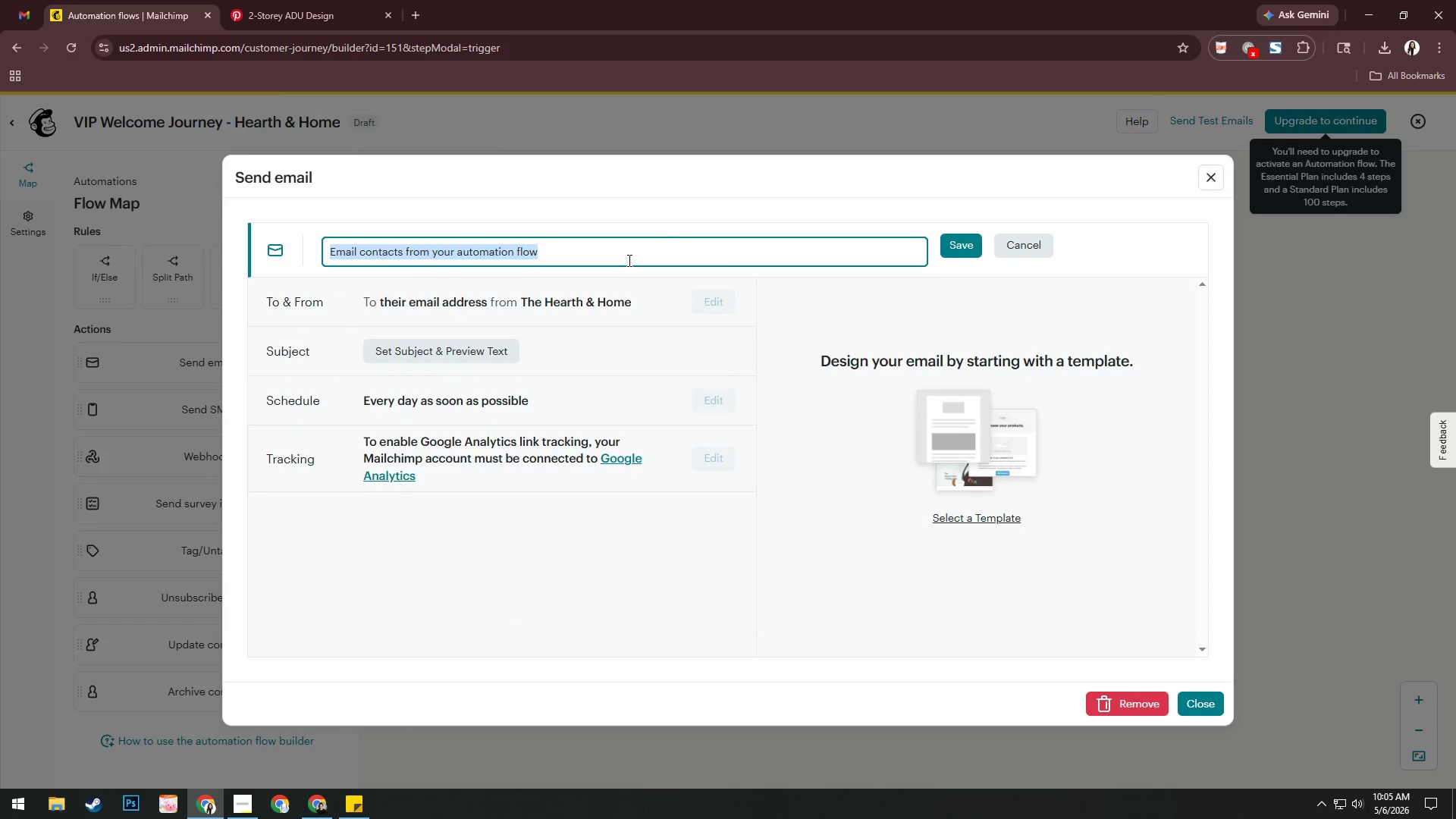 
type(Email 1 - )
 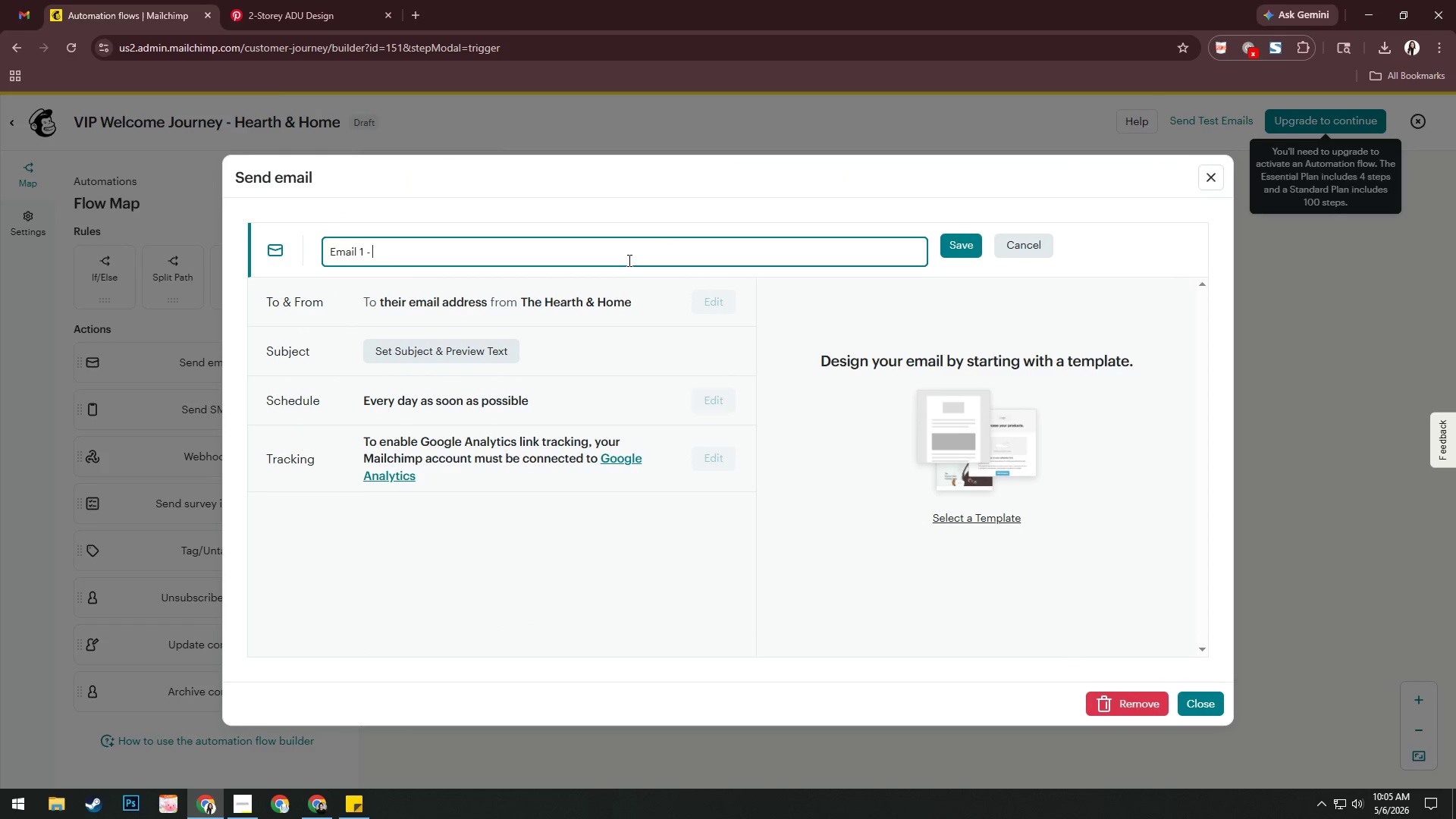 
key(Alt+AltLeft)
 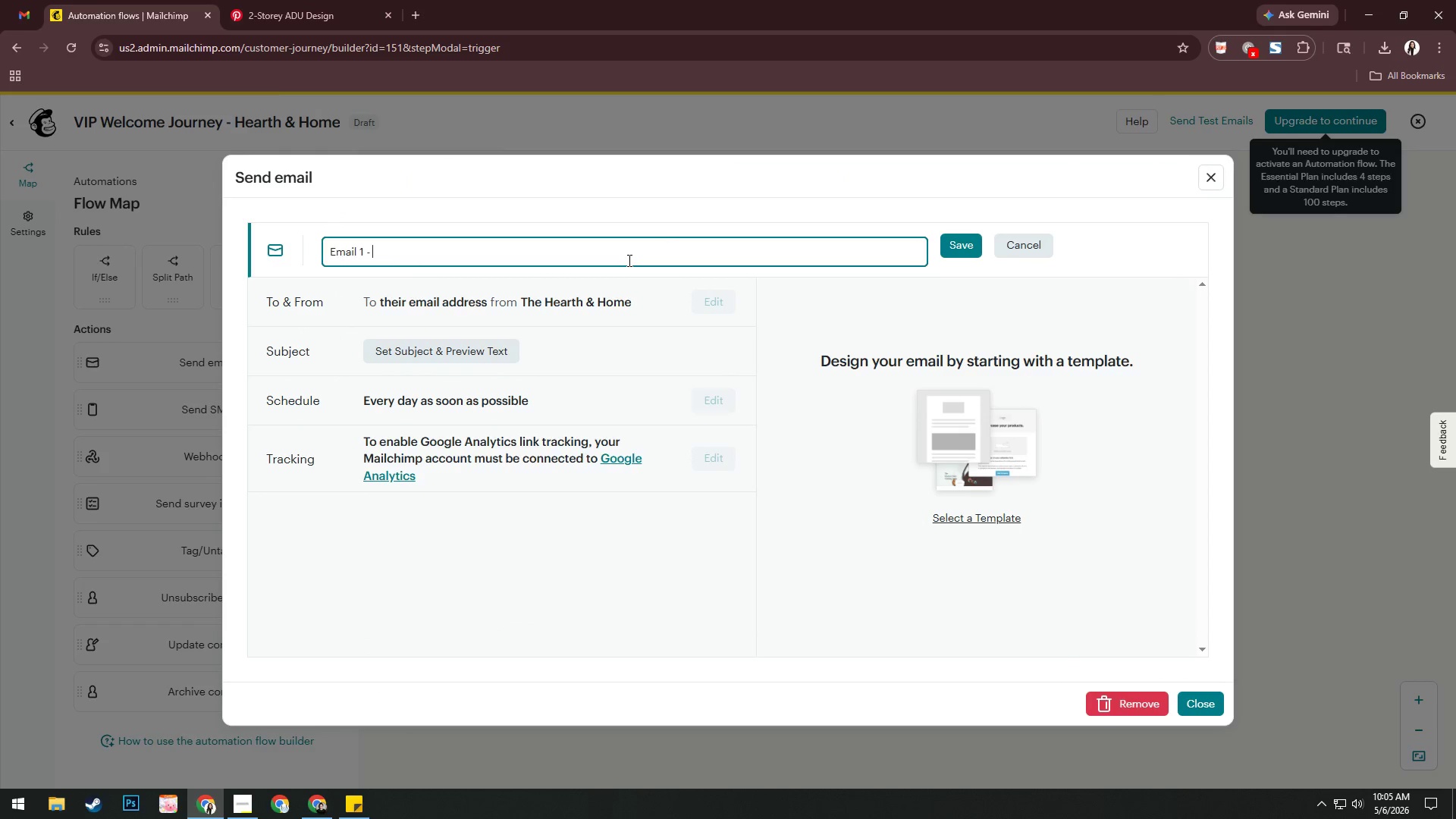 
key(Alt+Tab)